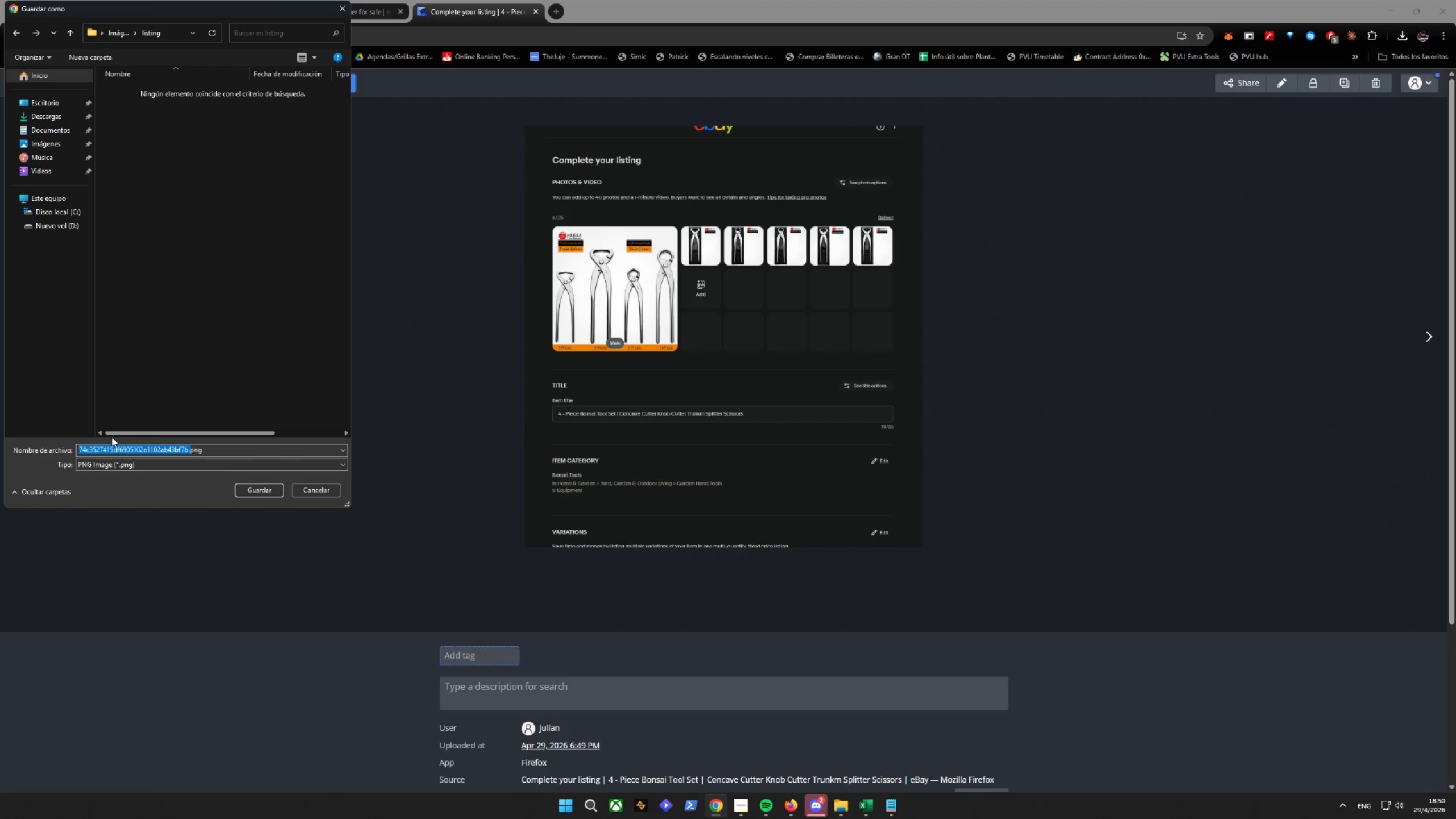 
type(listing. 1)
key(Backspace)
key(Backspace)
key(Backspace)
type( 1 )
key(Backspace)
type(.)
 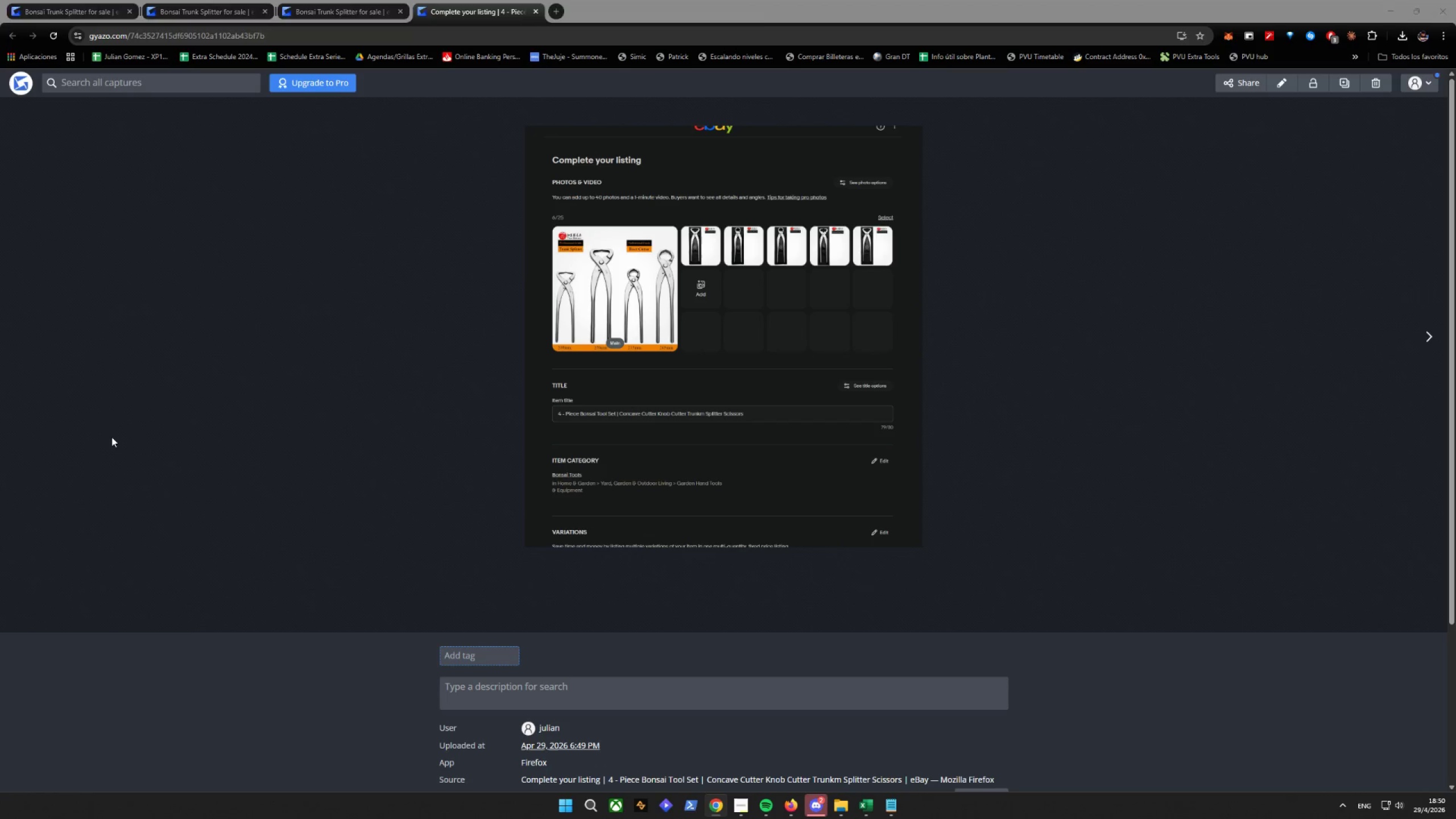 
key(Enter)
 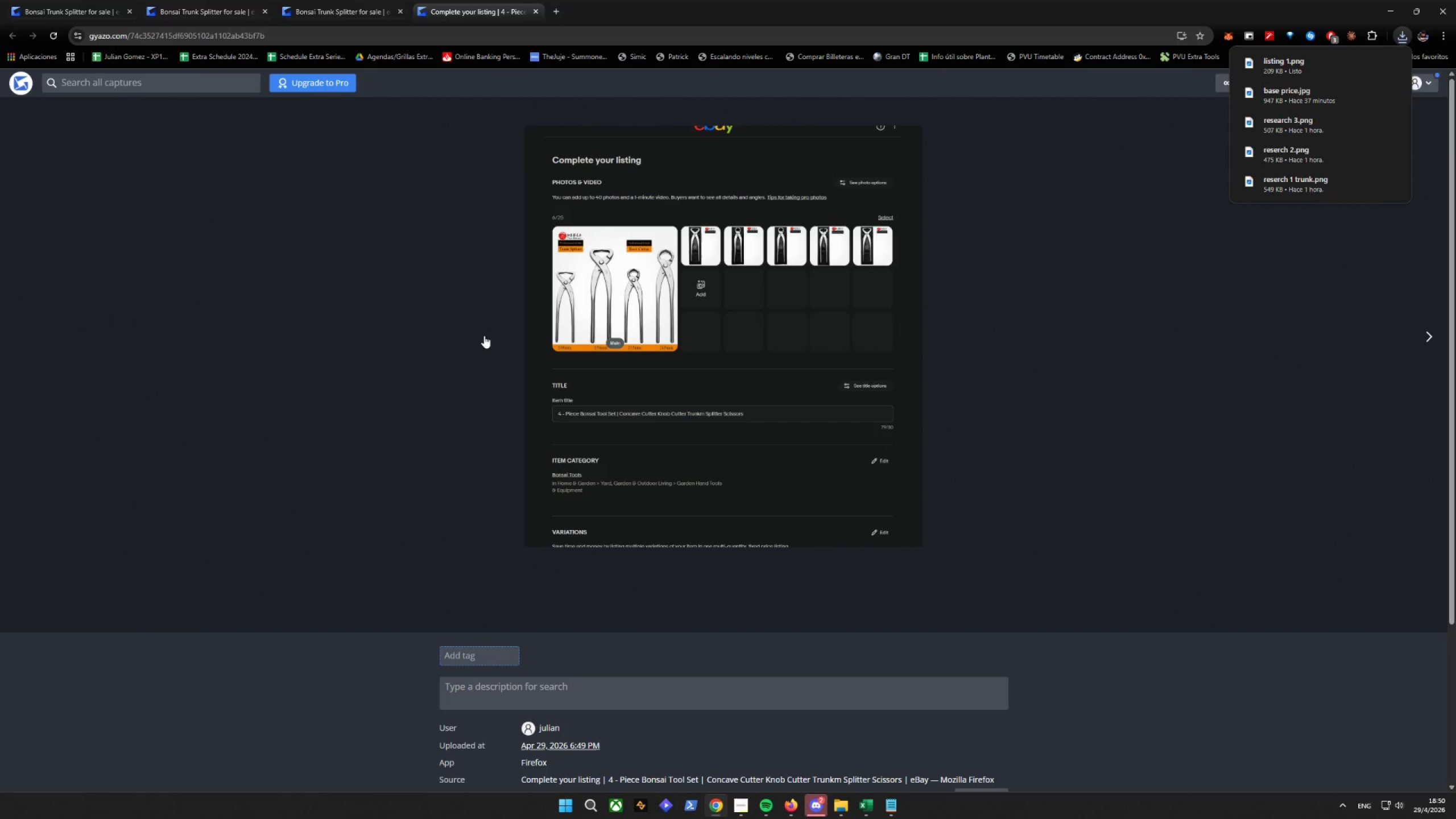 
left_click([789, 813])
 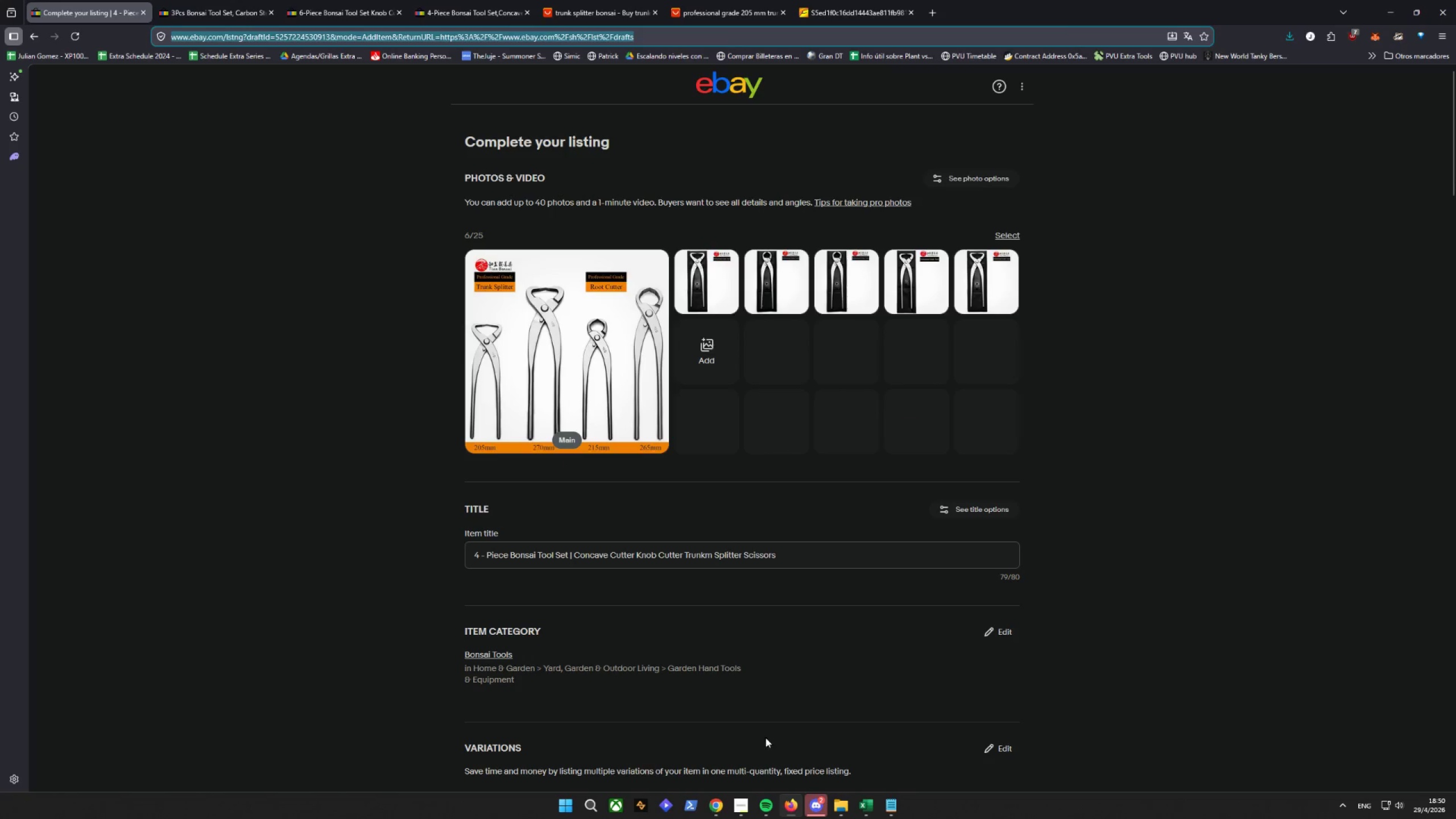 
scroll: coordinate [776, 694], scroll_direction: down, amount: 10.0
 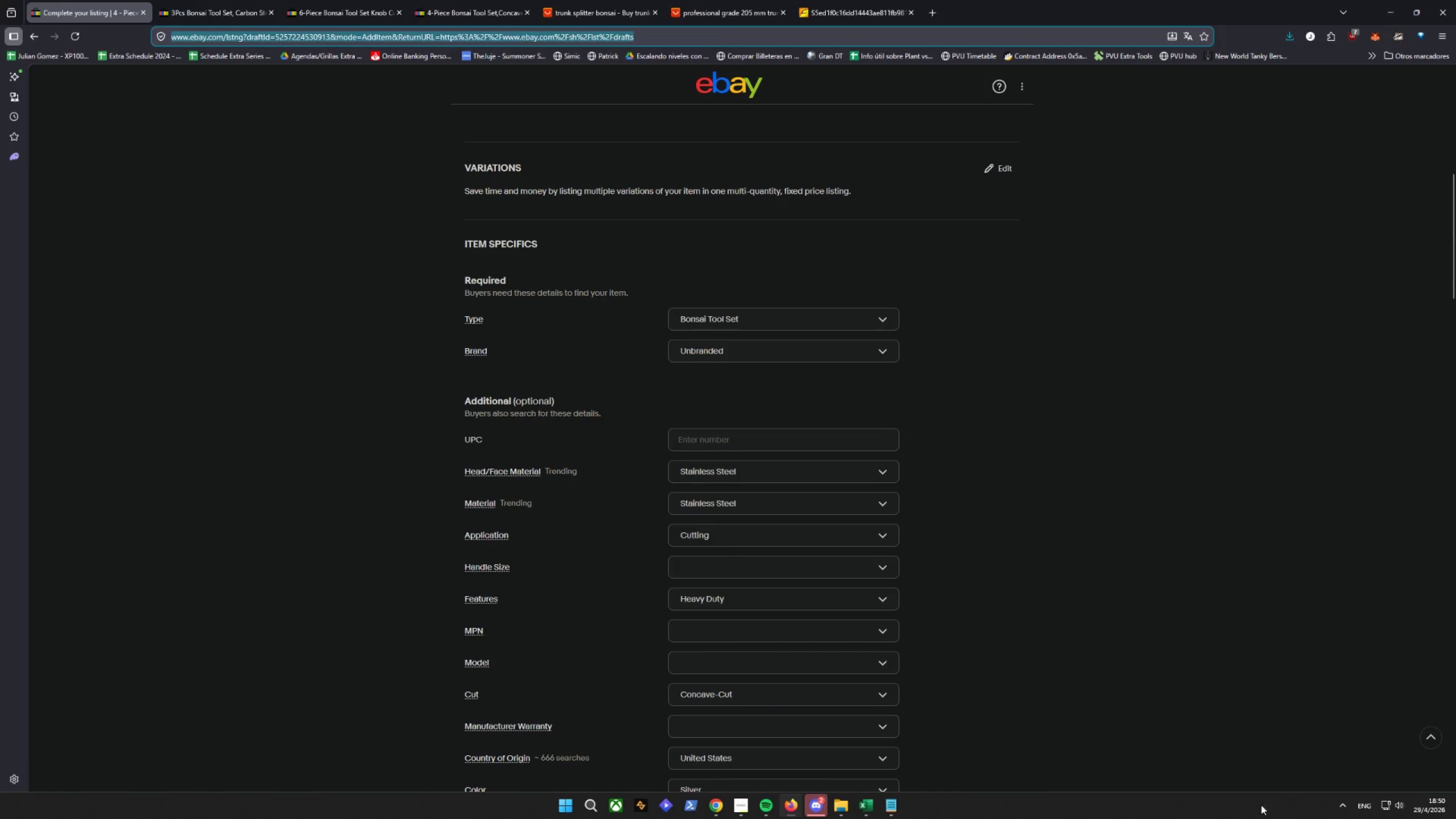 
left_click([1341, 805])
 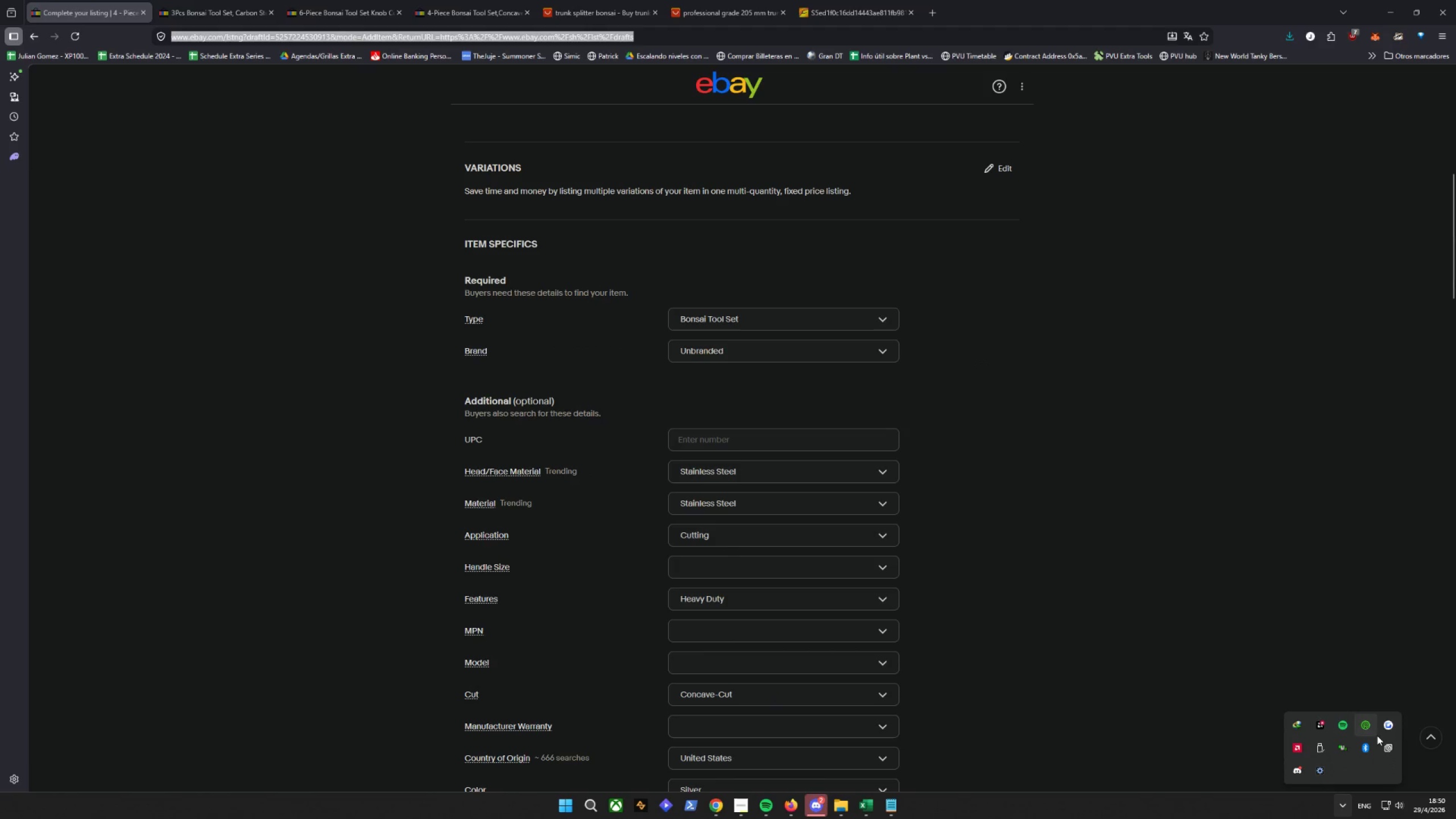 
left_click([1381, 725])
 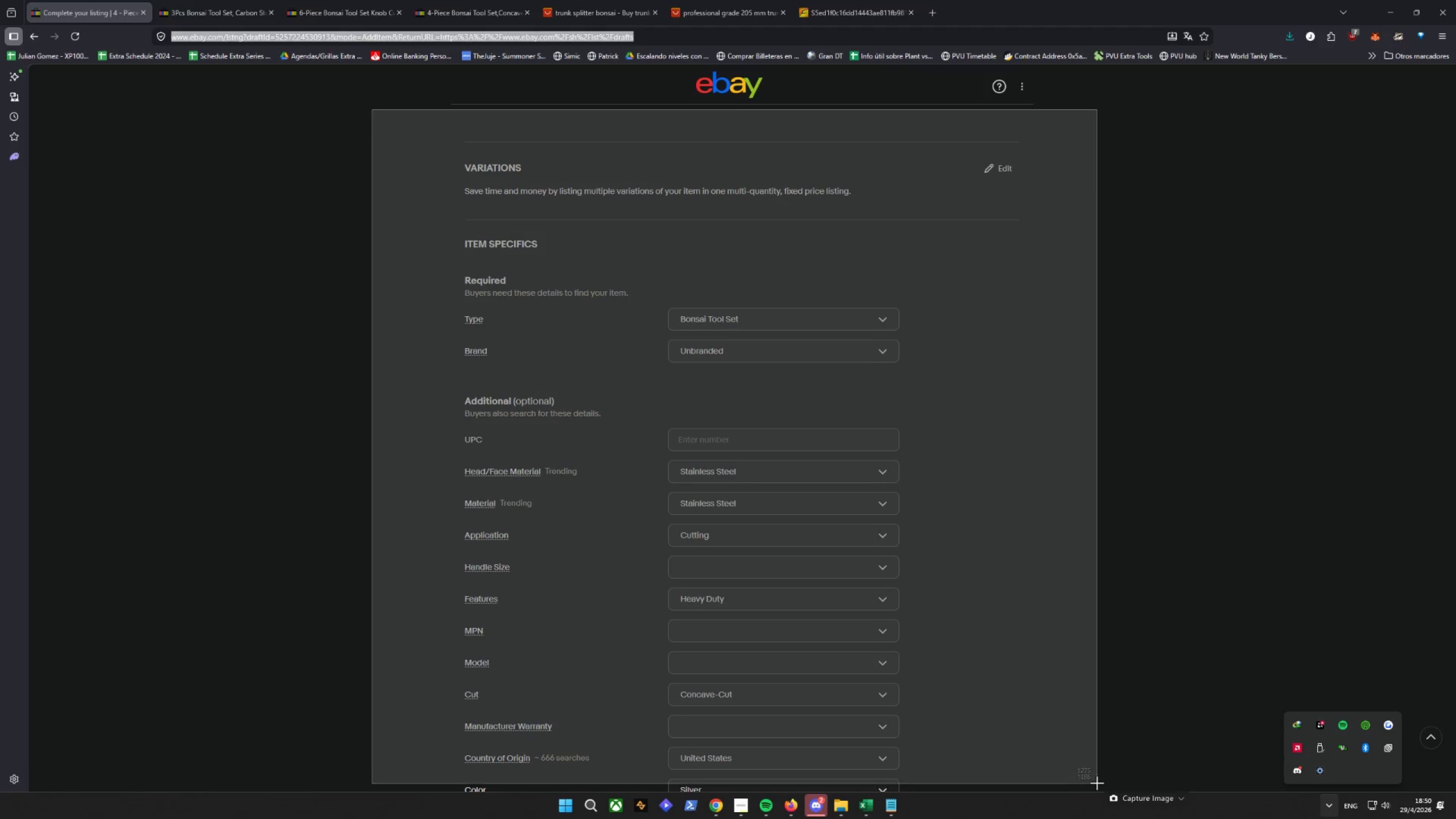 
hold_key(key=D, duration=21.33)
 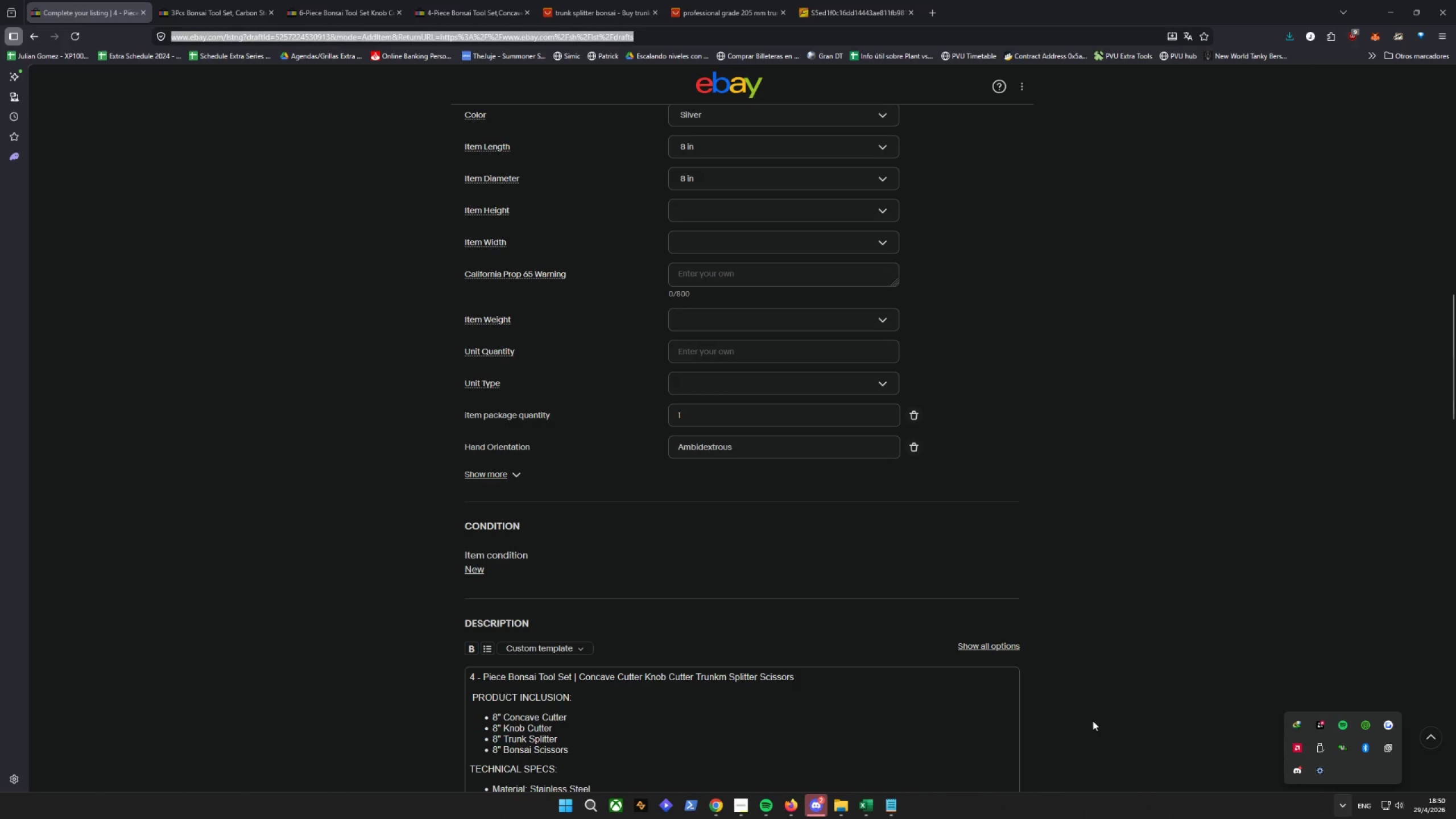 
hold_key(key=AltLeft, duration=21.33)
left_click([712, 816])
 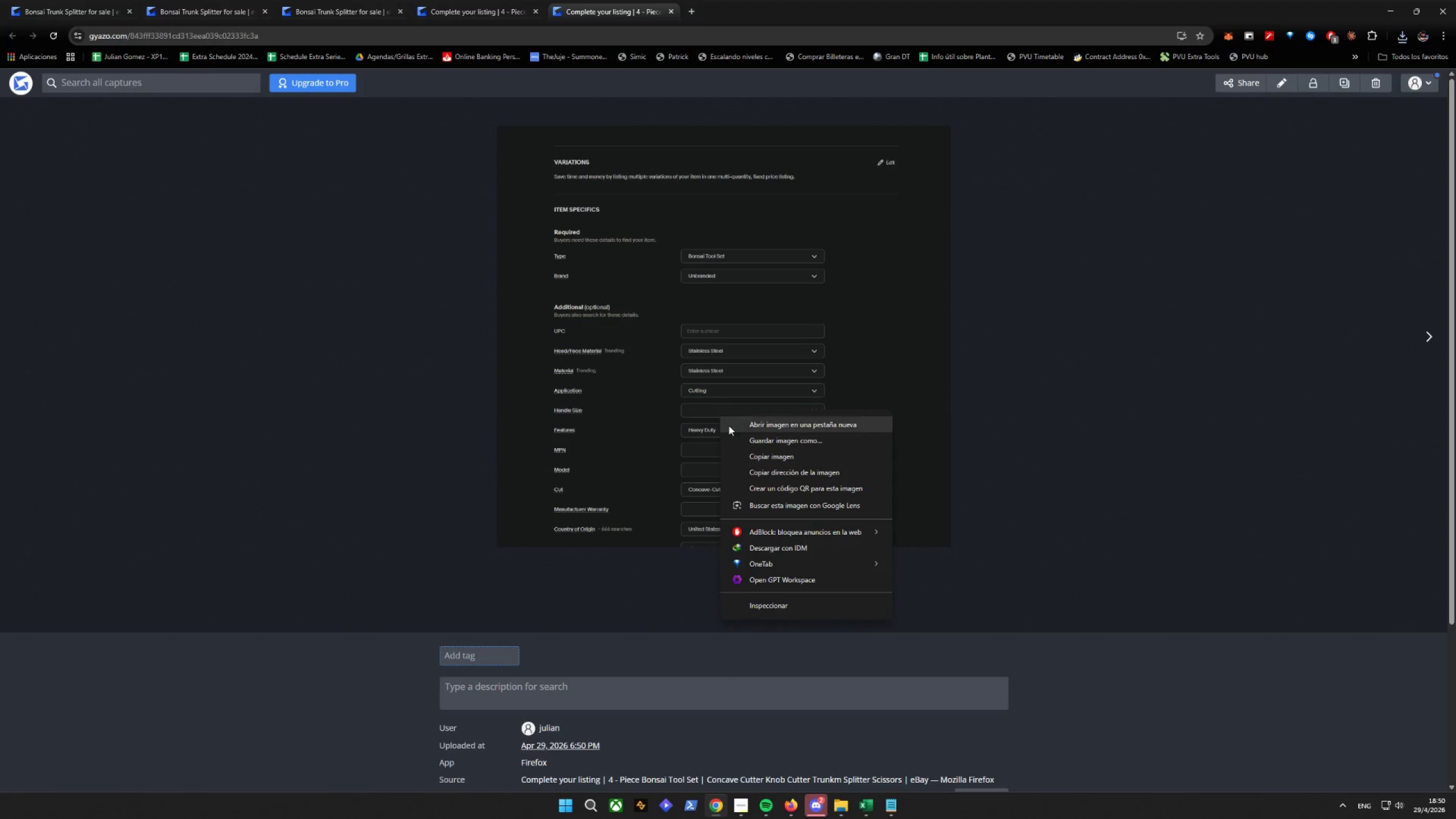 
left_click([752, 441])
 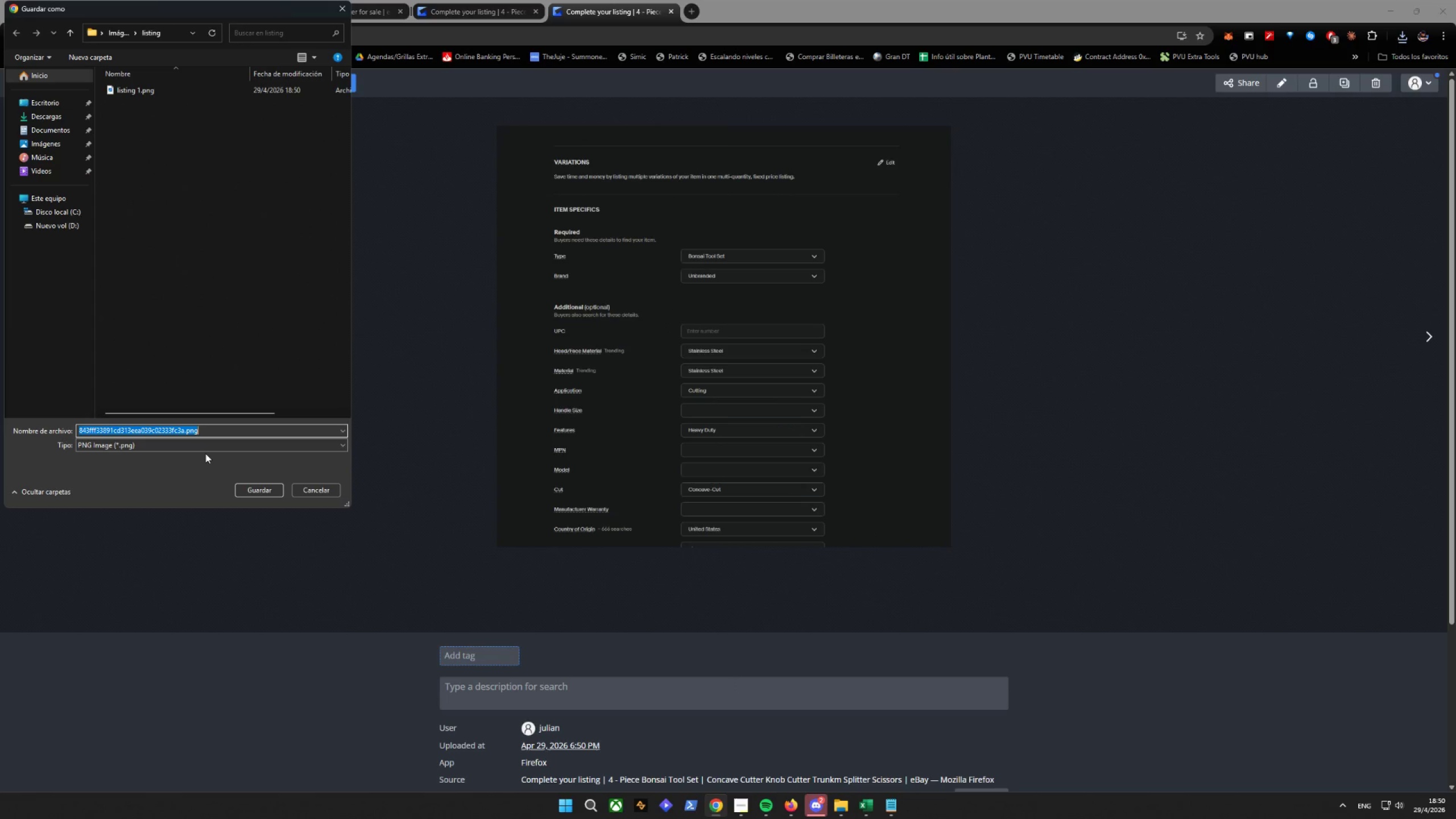 
type(listing 2)
 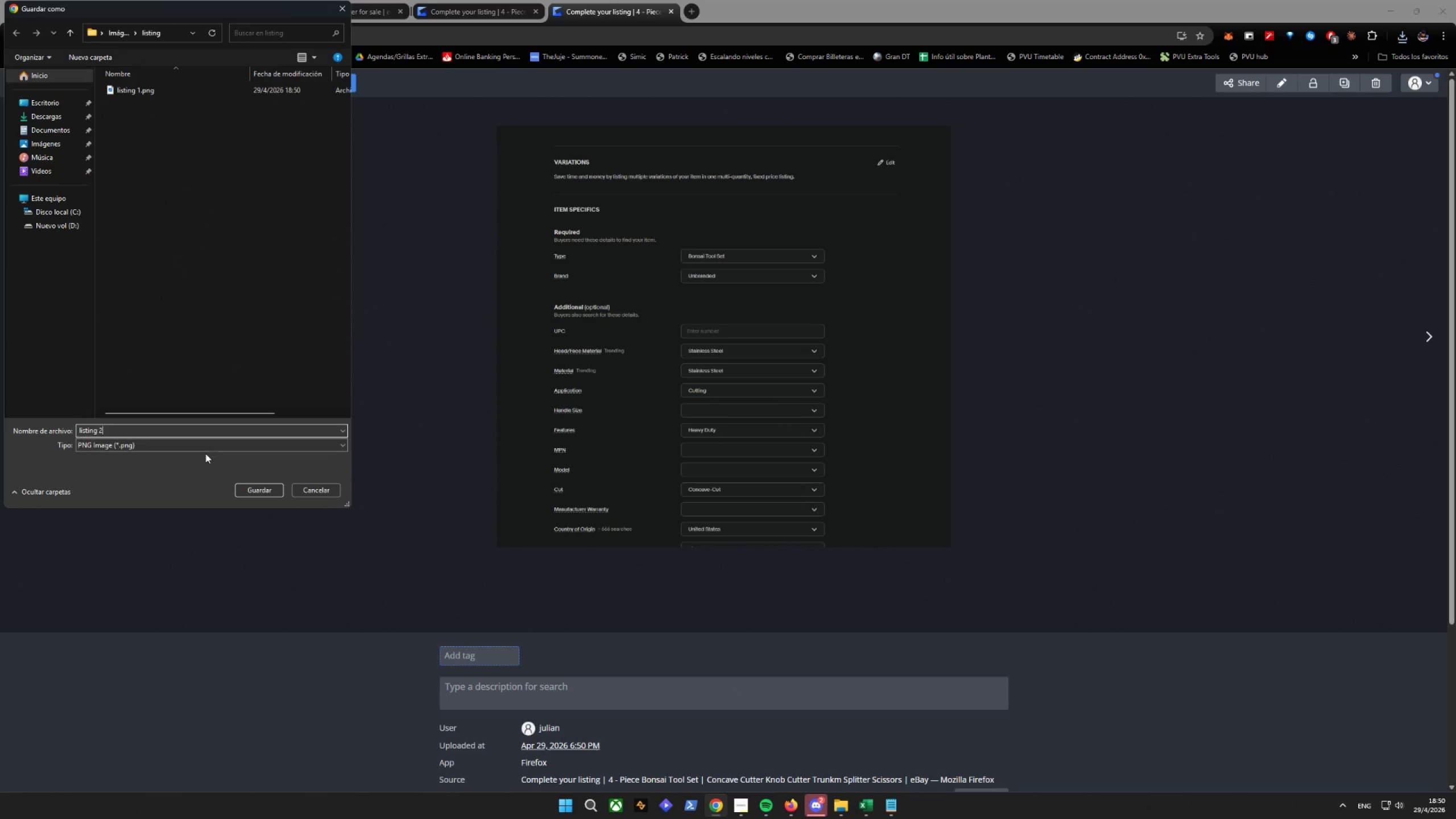 
key(Enter)
 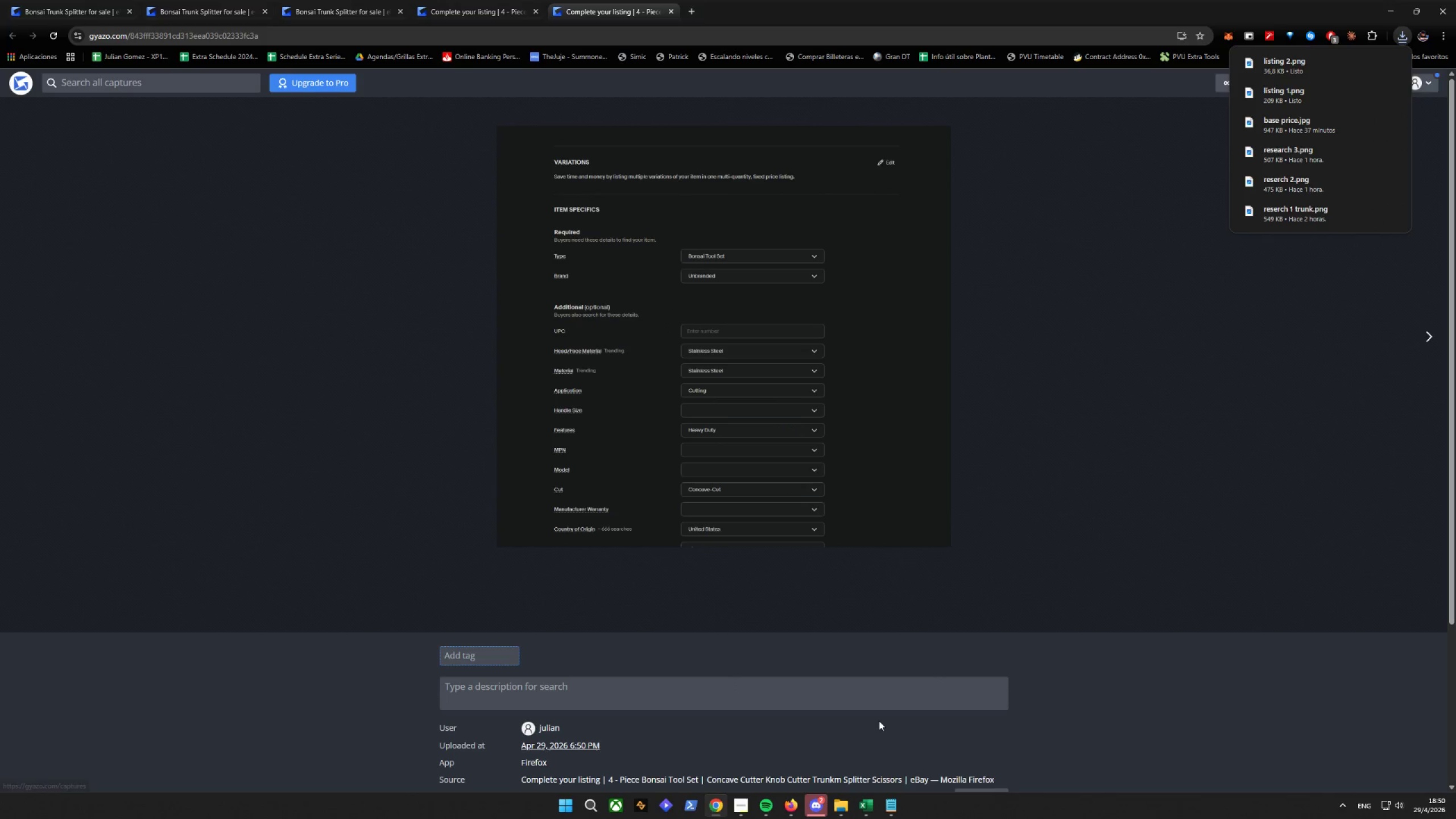 
left_click([789, 803])
 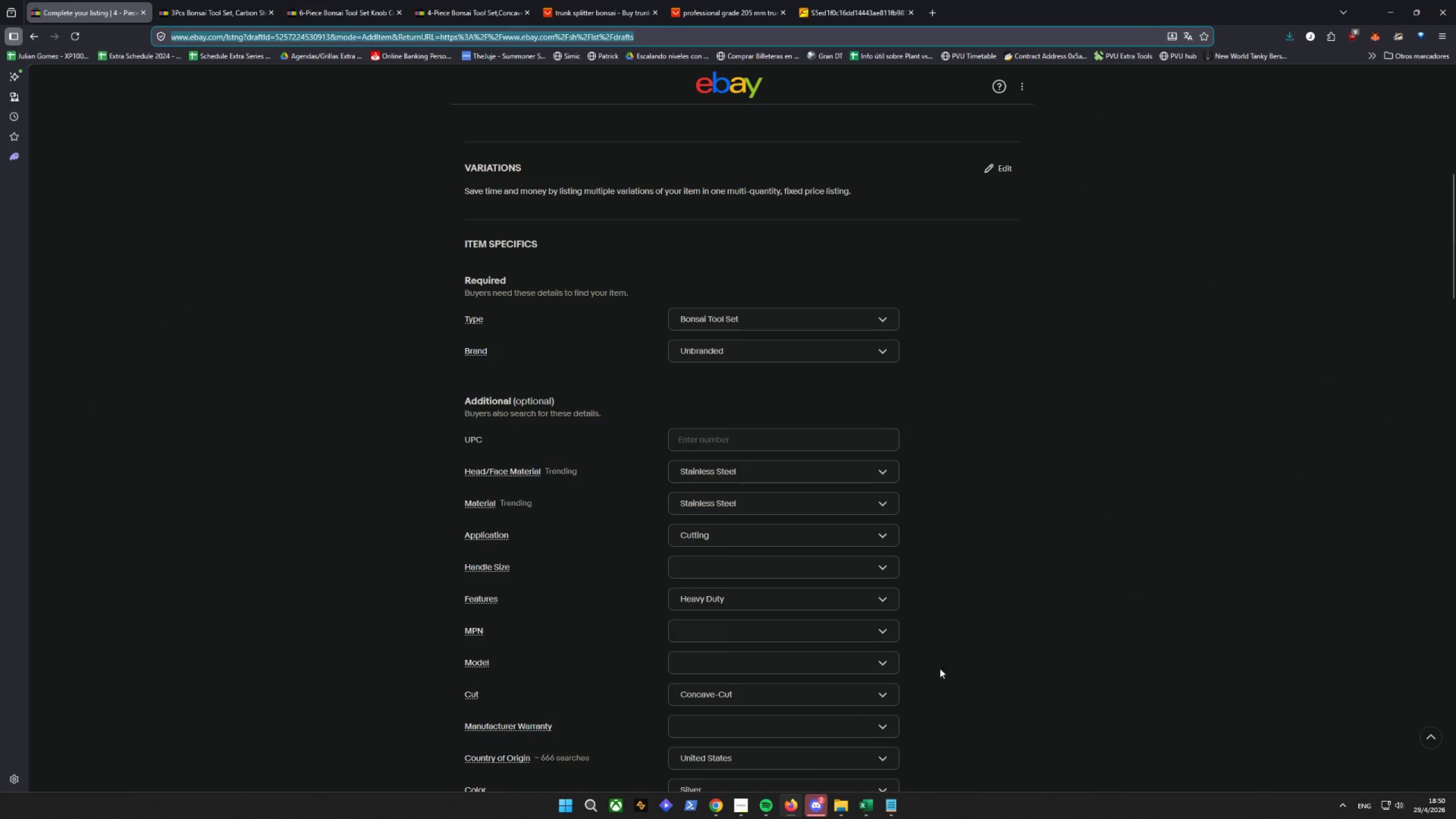 
scroll: coordinate [1015, 659], scroll_direction: down, amount: 11.0
 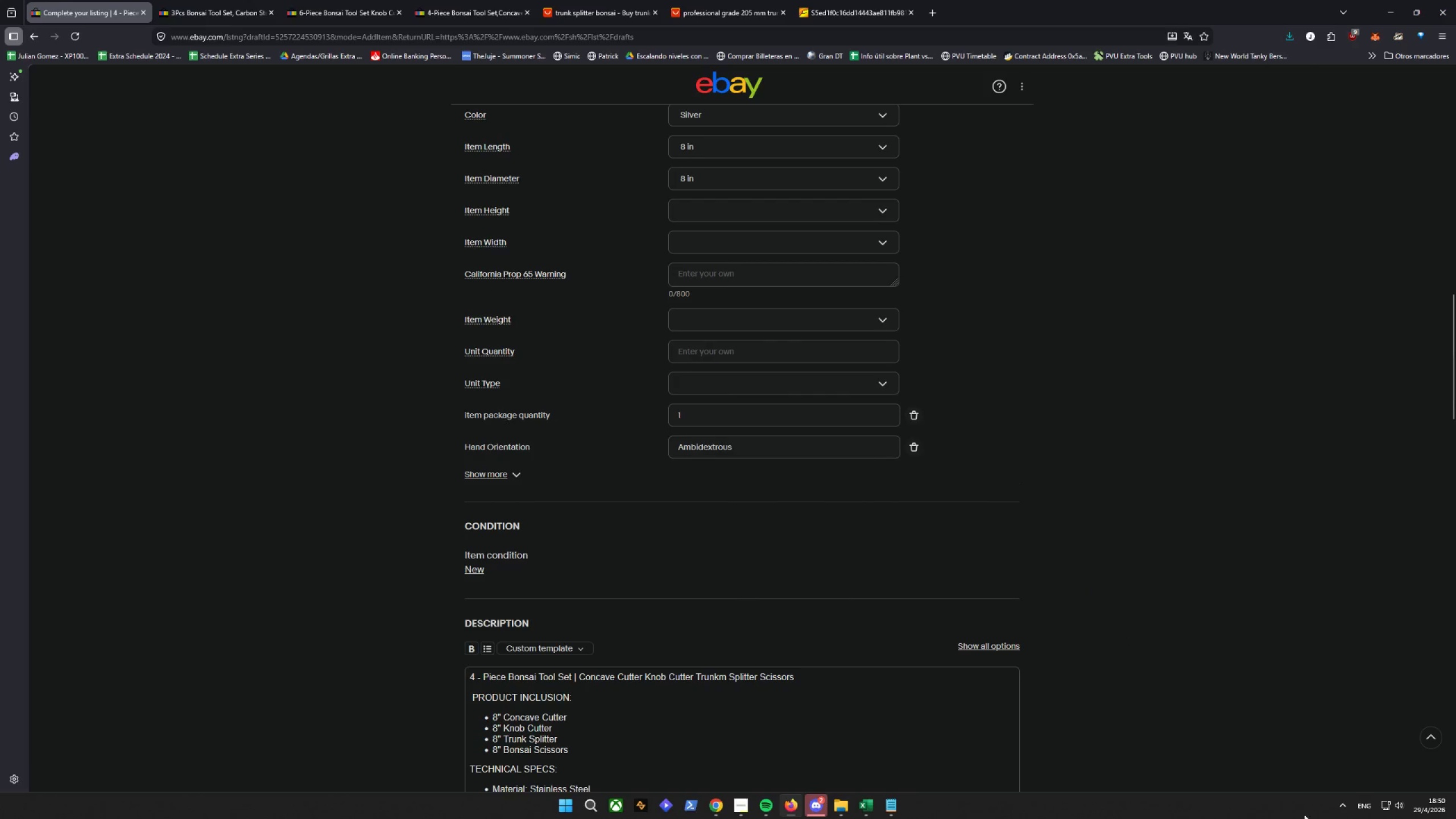 
left_click([1384, 724])
 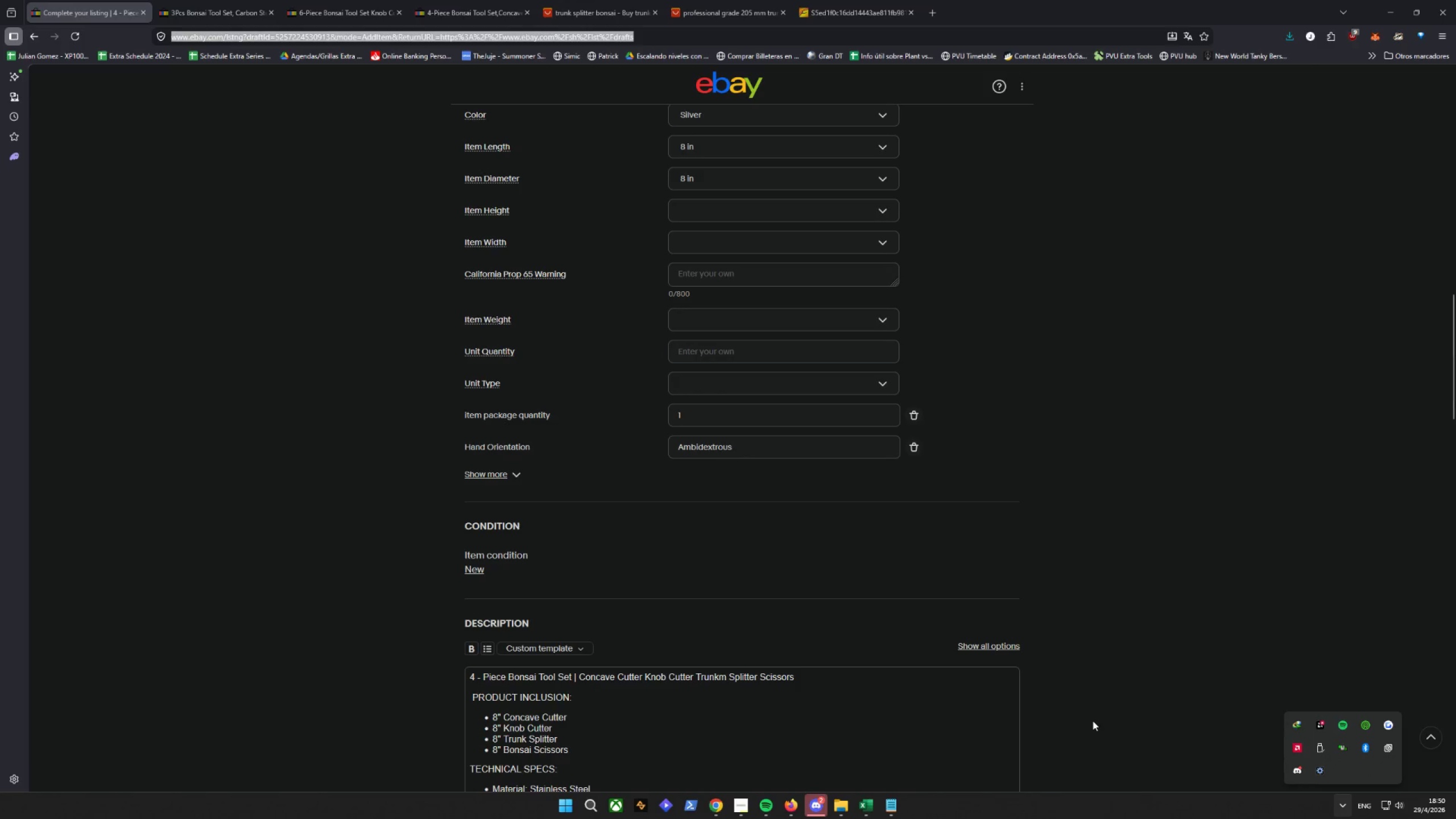 
left_click([715, 806])
 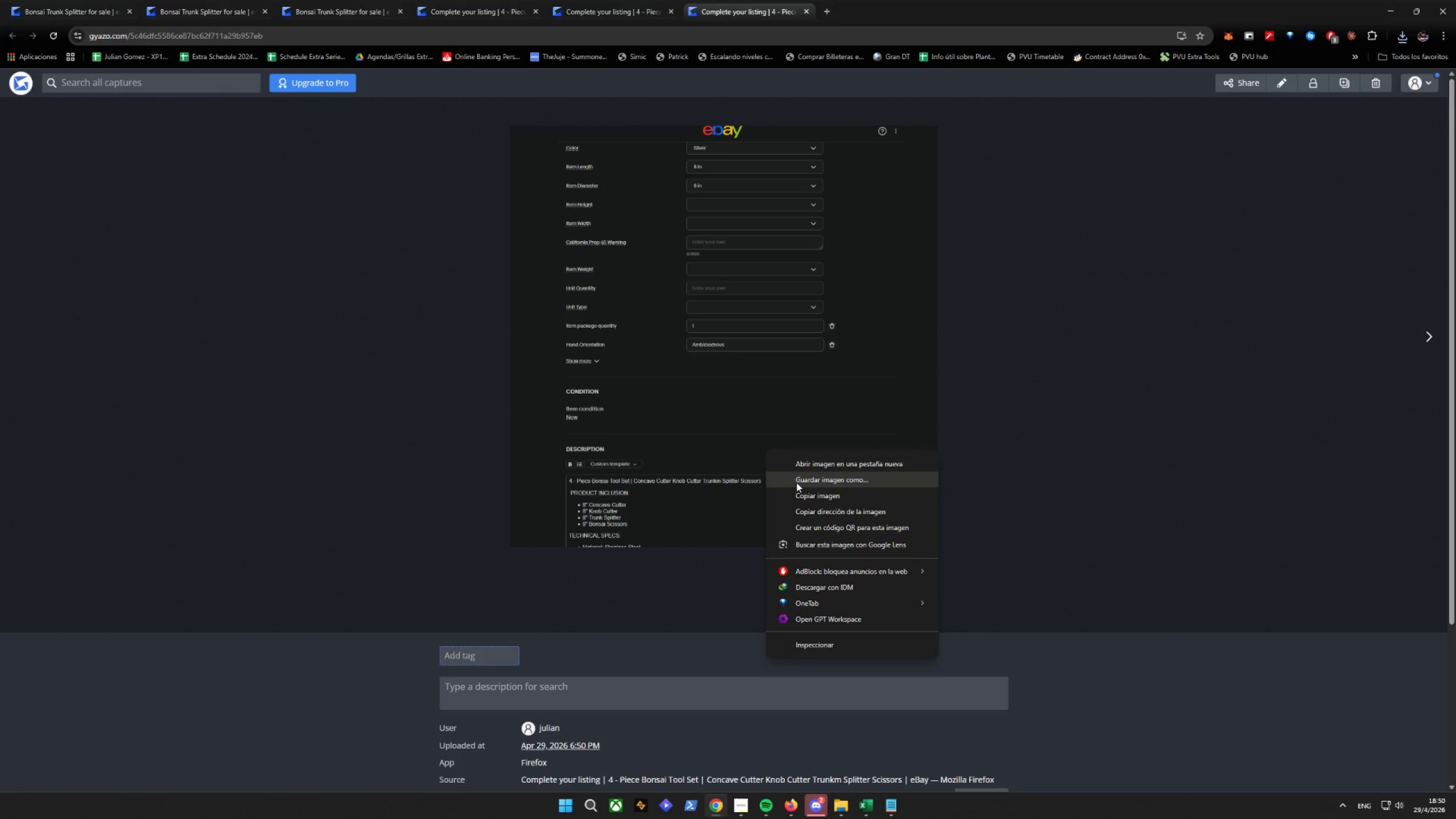 
left_click([796, 482])